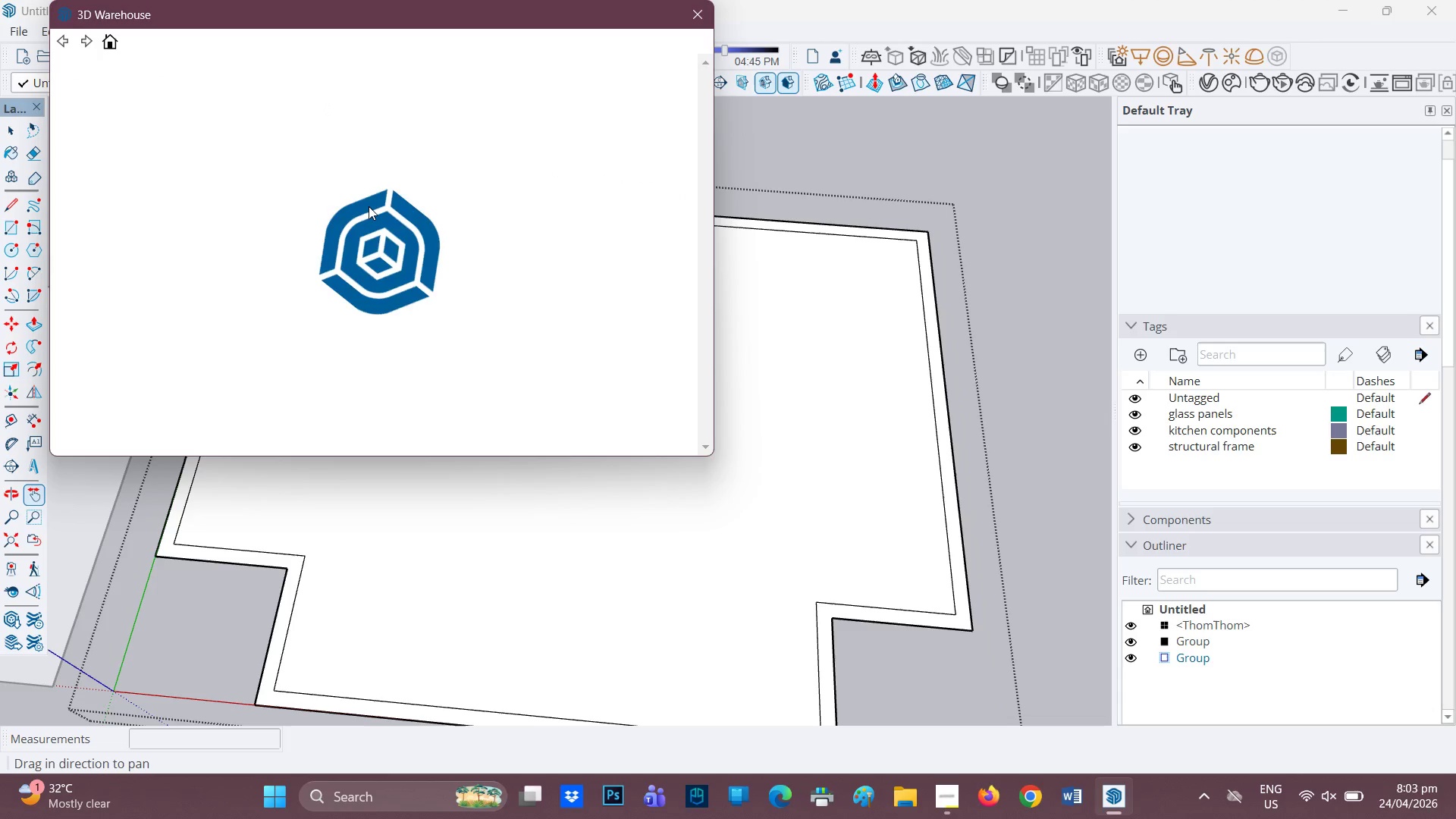 
left_click([297, 375])
 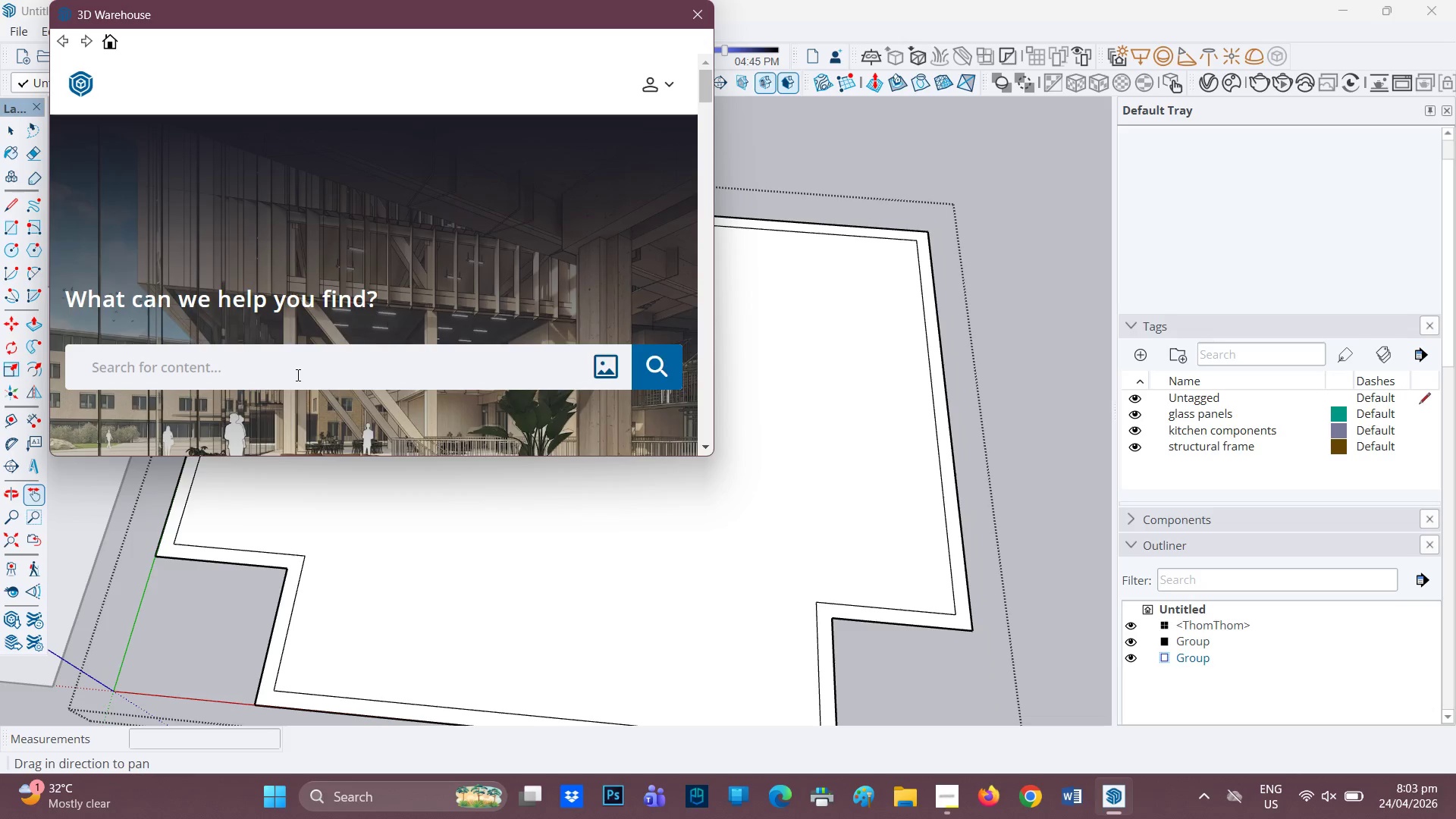 
type(building roof )
key(Backspace)
type(top)
 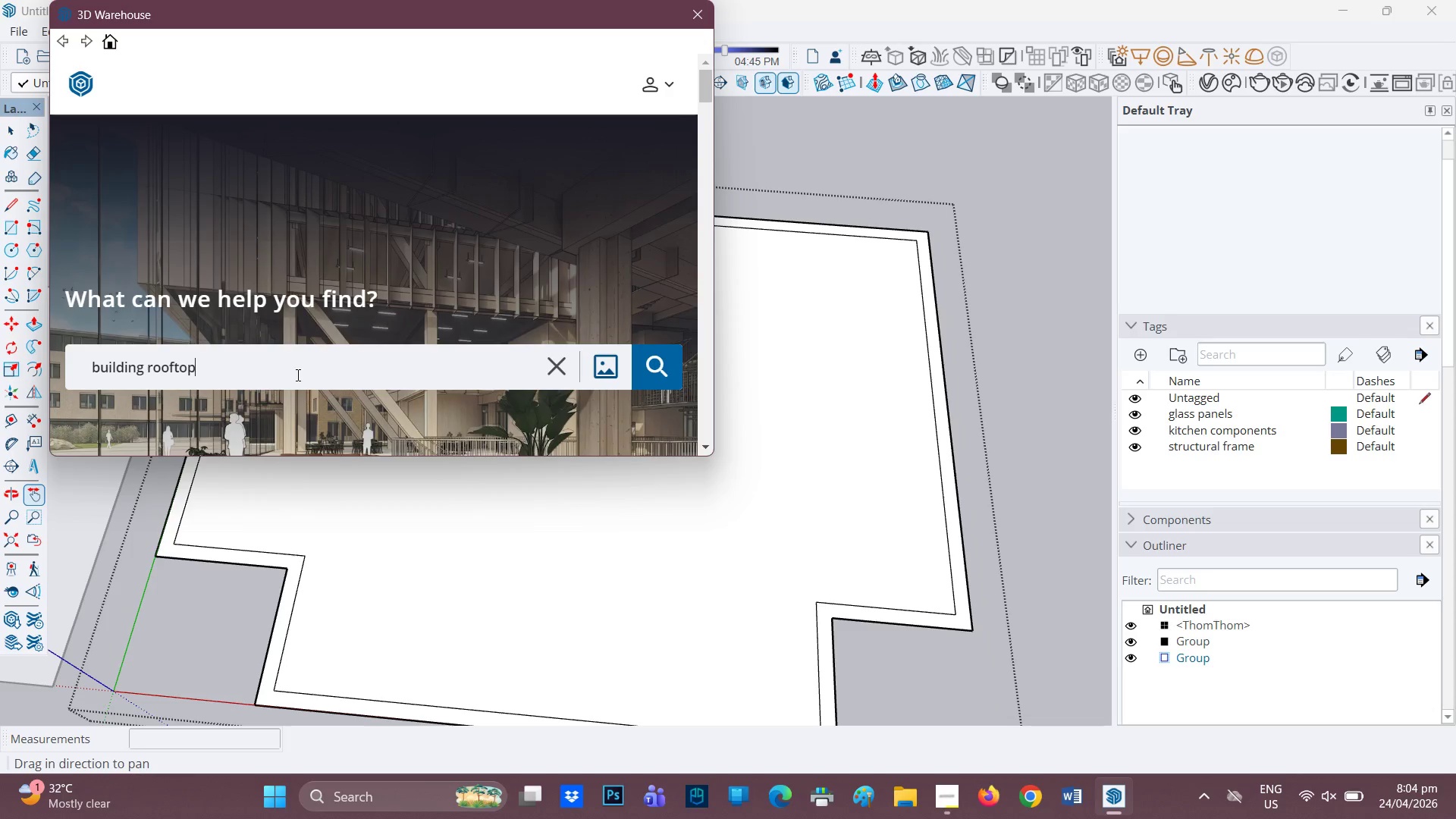 
key(Enter)
 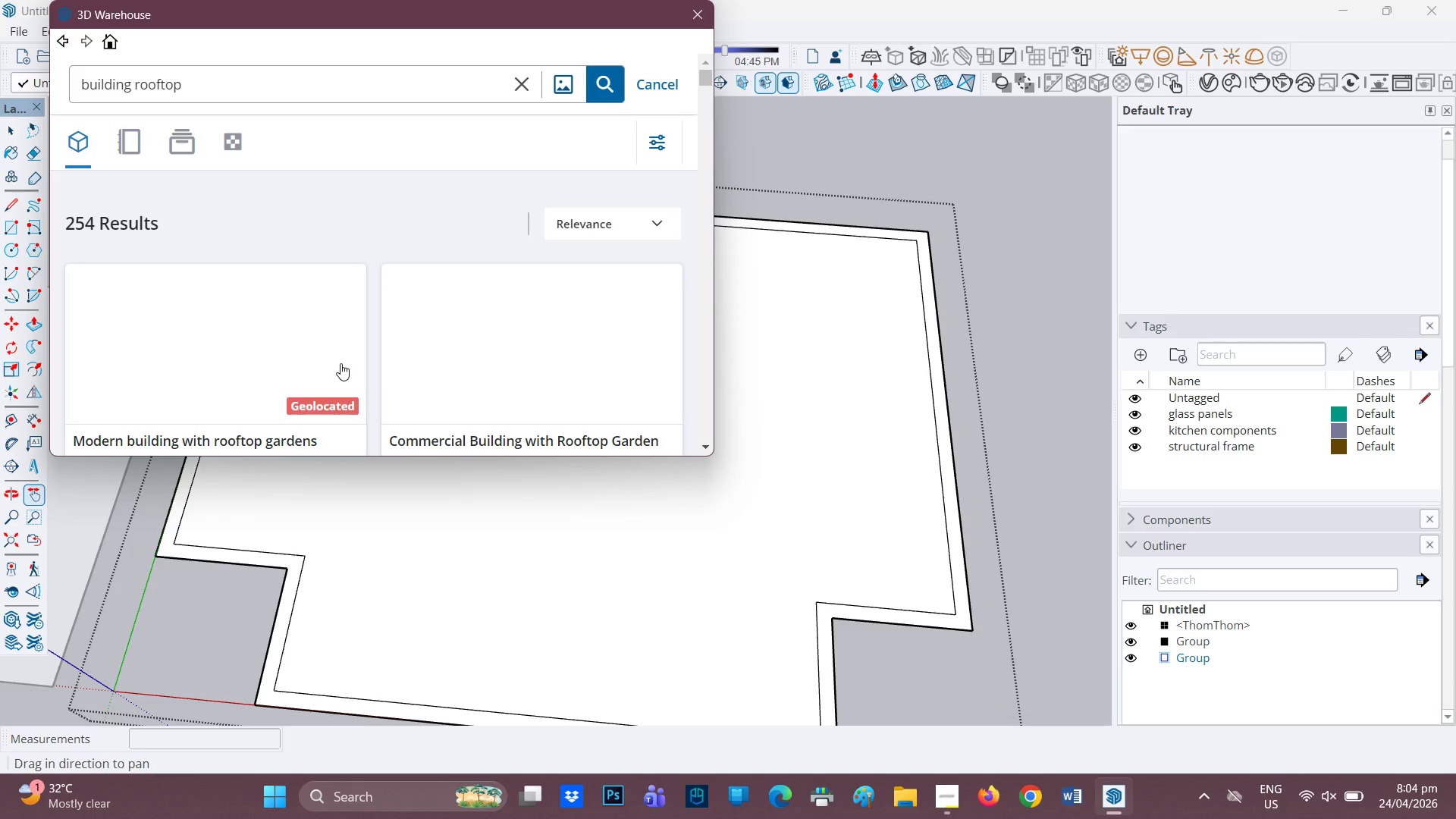 
wait(19.22)
 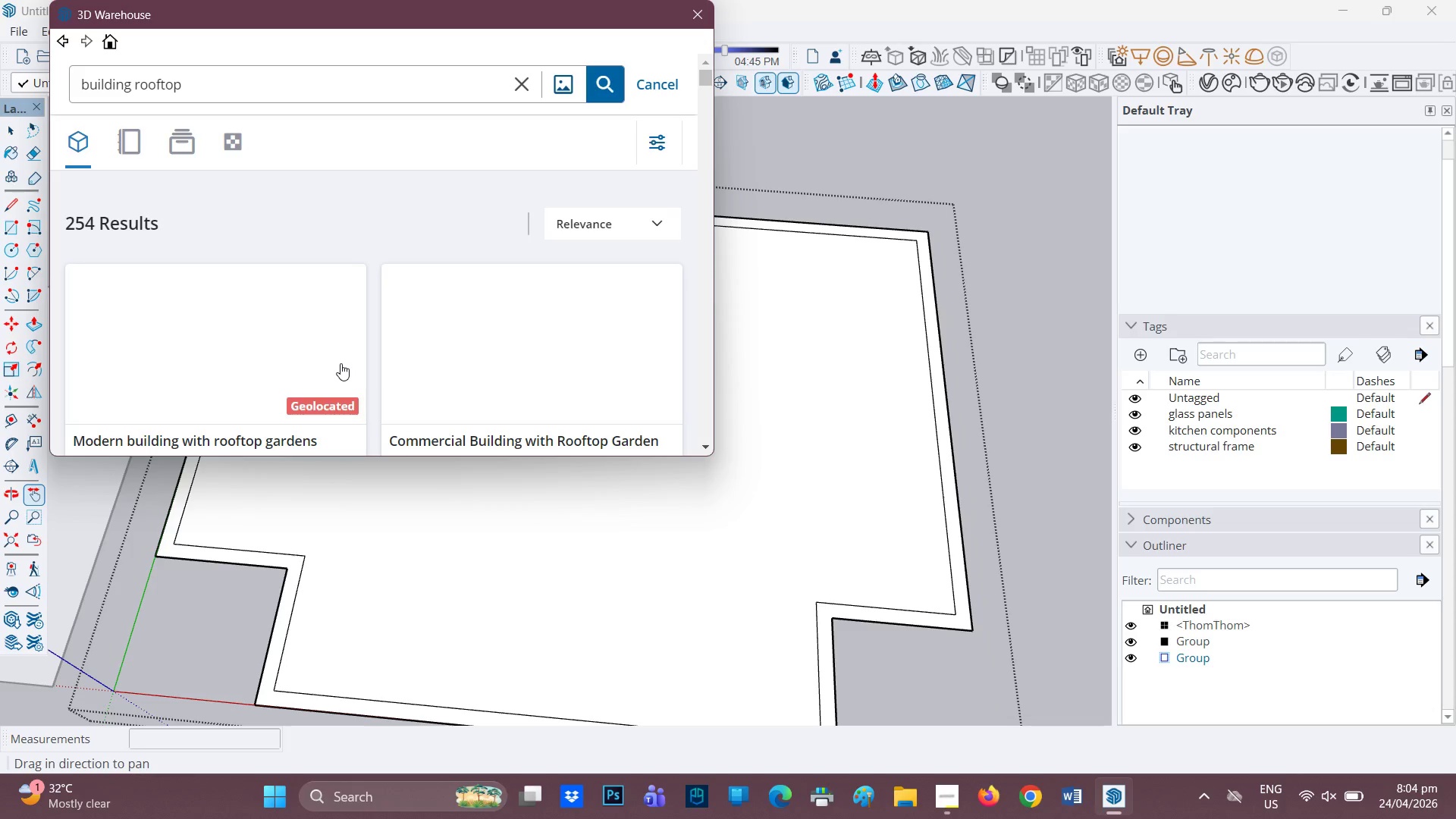 
scroll: coordinate [293, 321], scroll_direction: up, amount: 1.0
 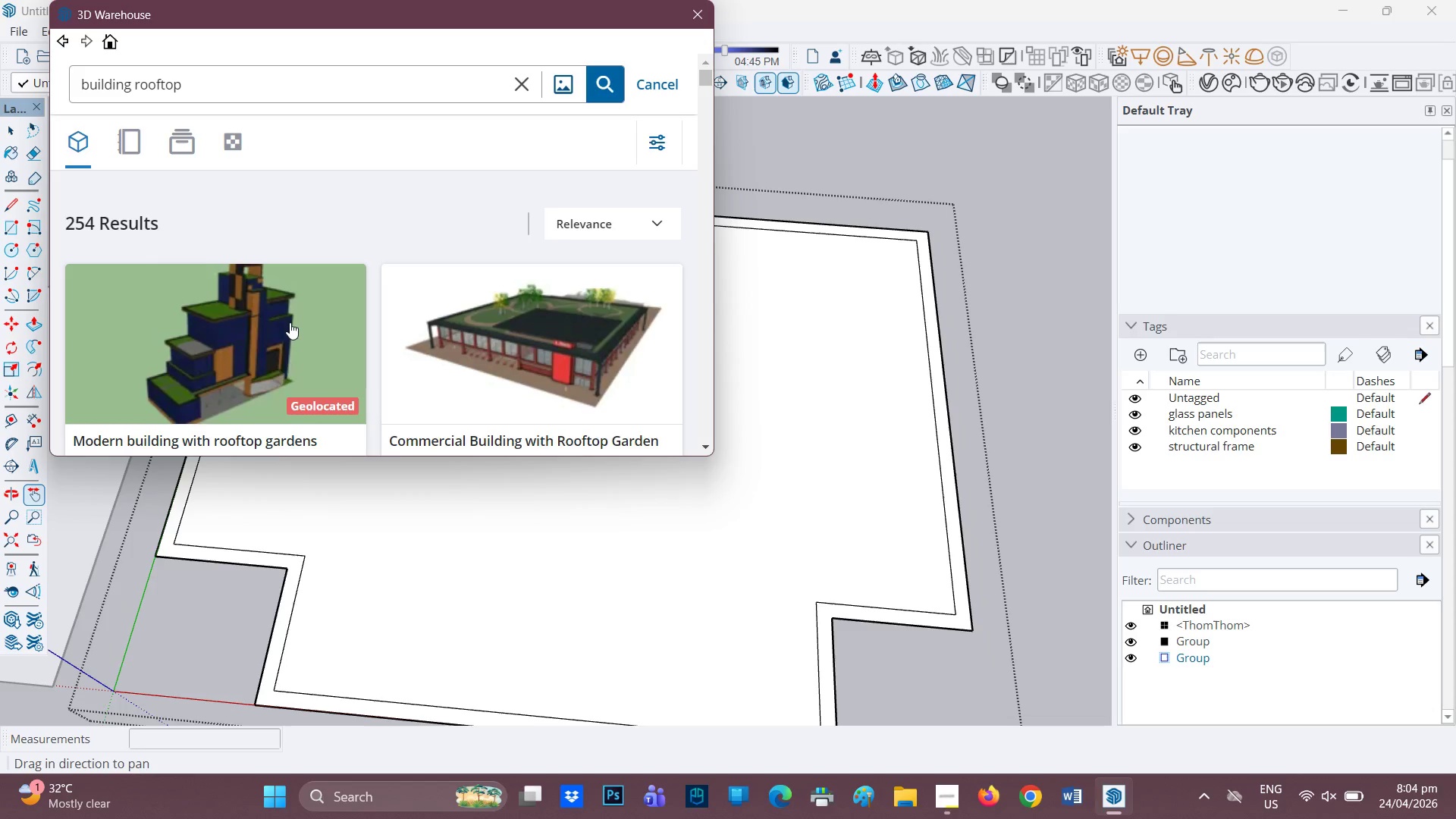 
scroll: coordinate [290, 324], scroll_direction: down, amount: 1.0
 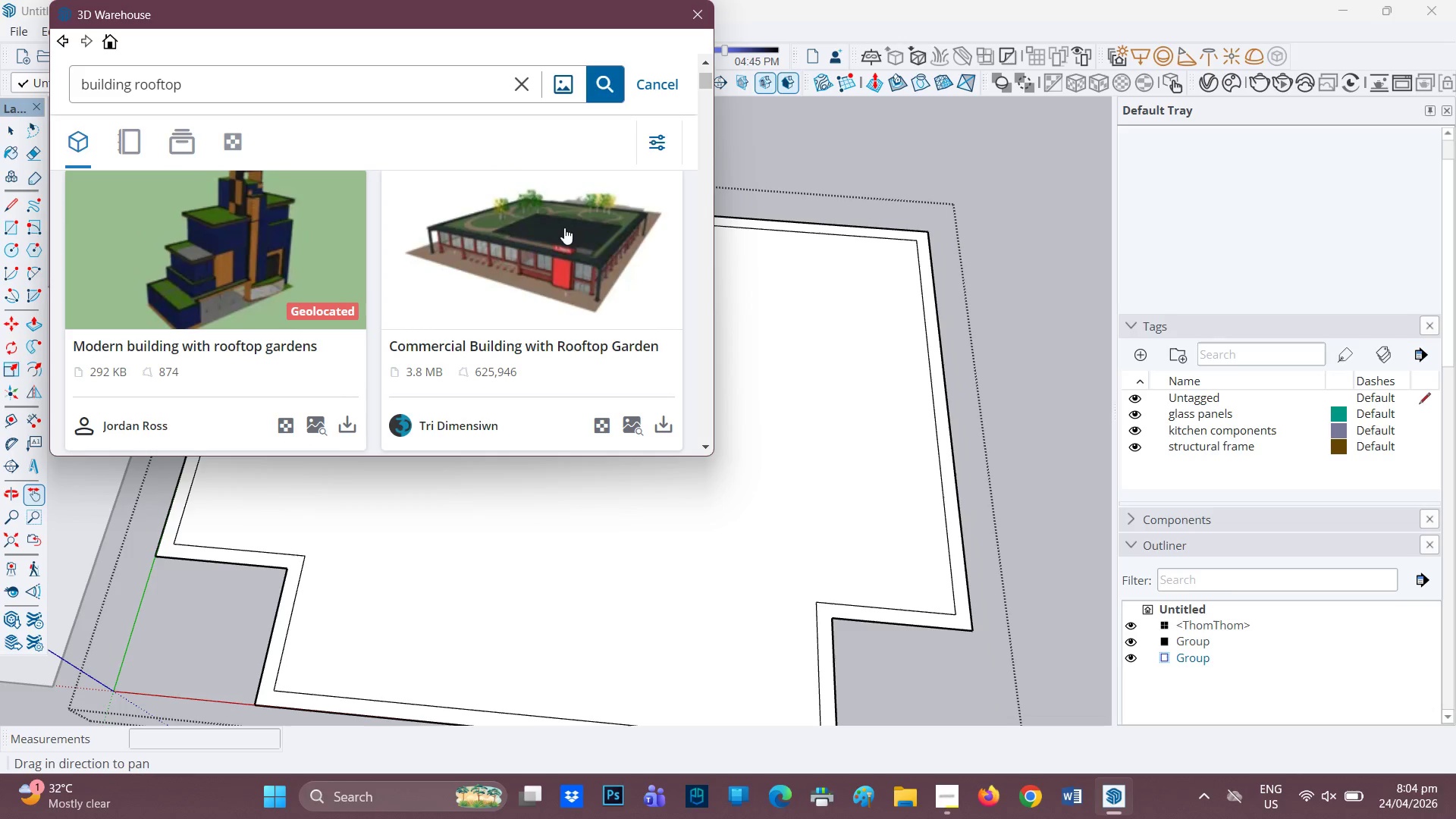 
scroll: coordinate [544, 242], scroll_direction: up, amount: 1.0
 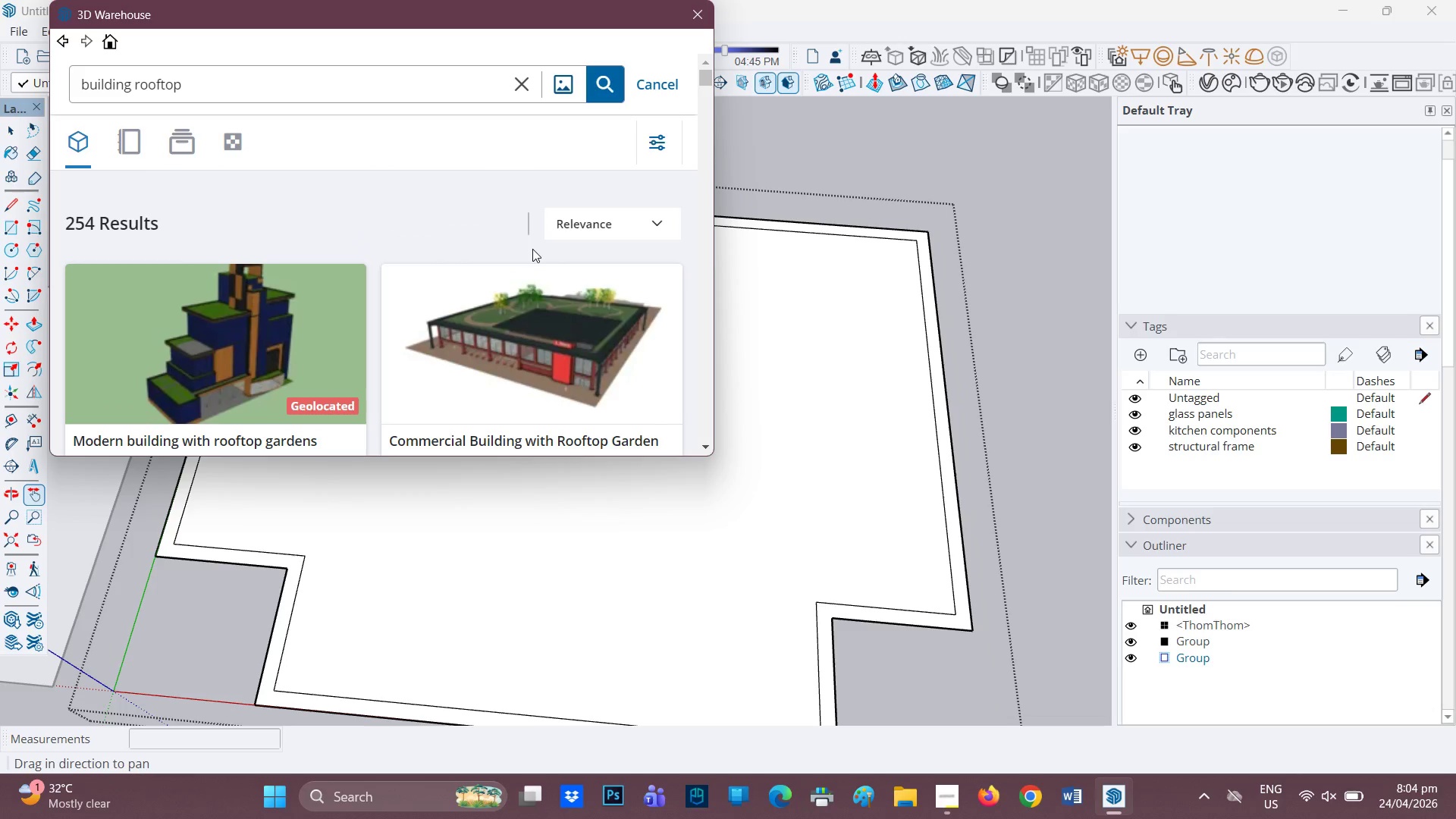 
scroll: coordinate [470, 290], scroll_direction: down, amount: 4.0
 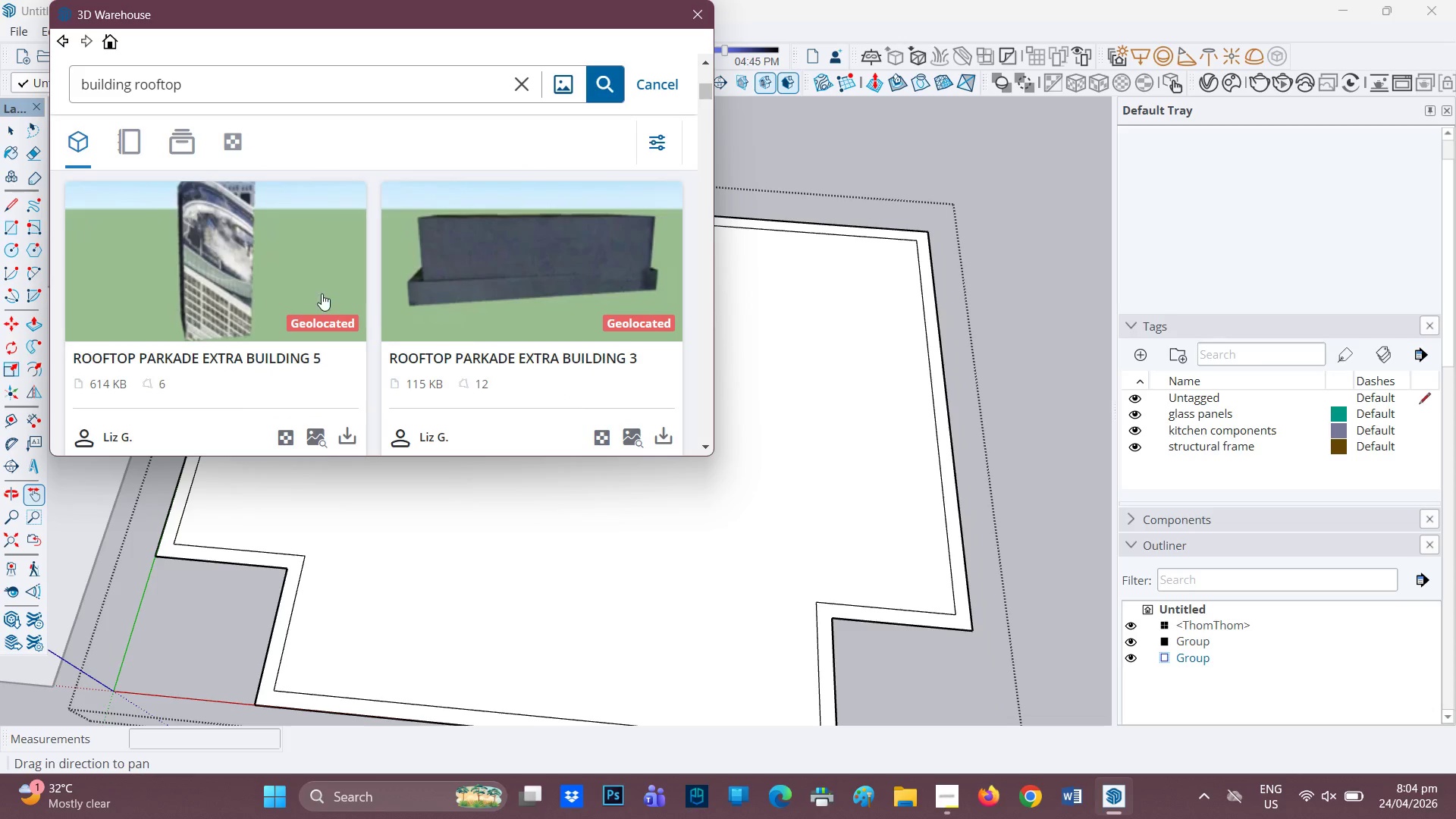 
scroll: coordinate [318, 293], scroll_direction: up, amount: 1.0
 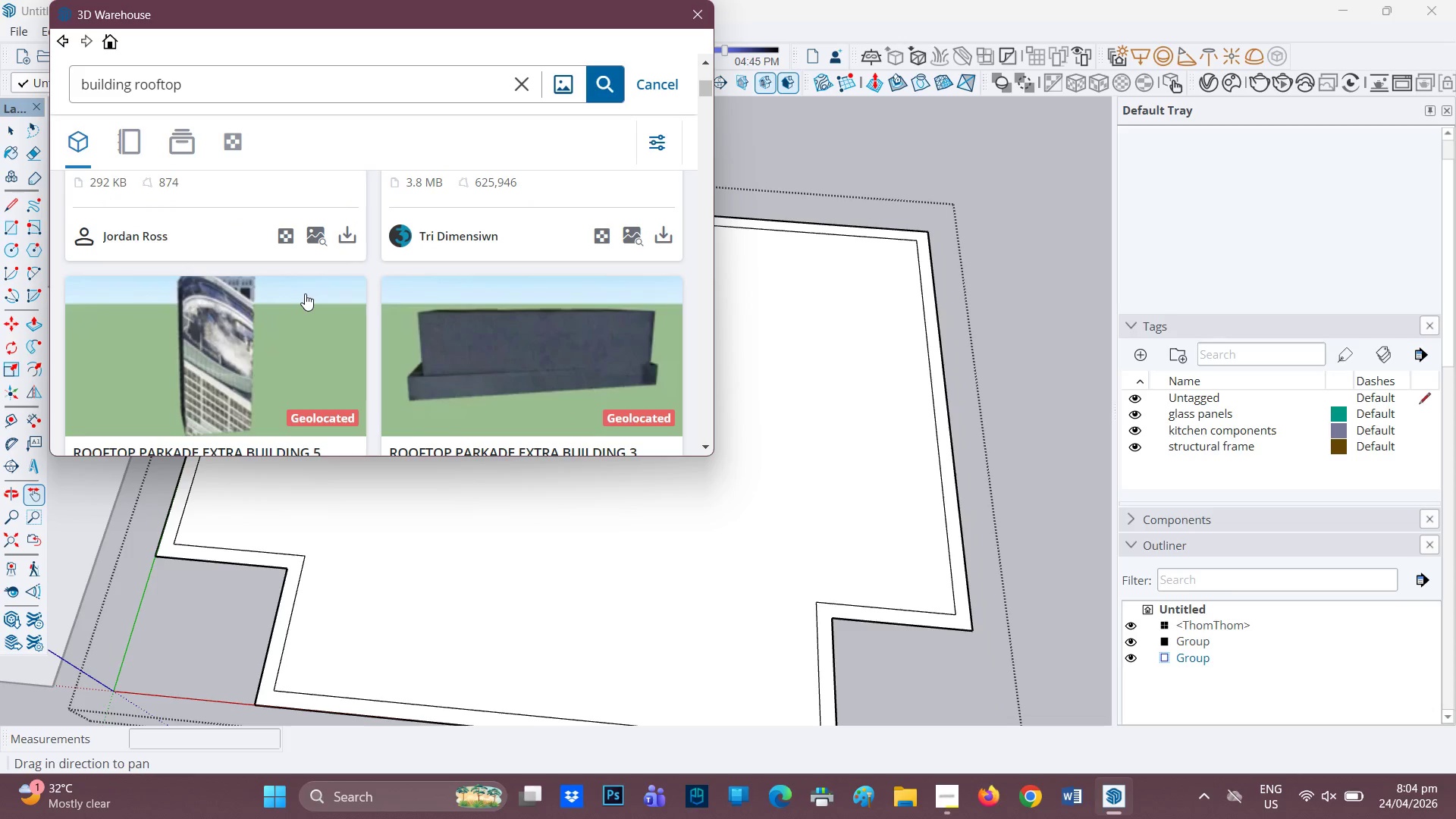 
scroll: coordinate [301, 291], scroll_direction: down, amount: 4.0
 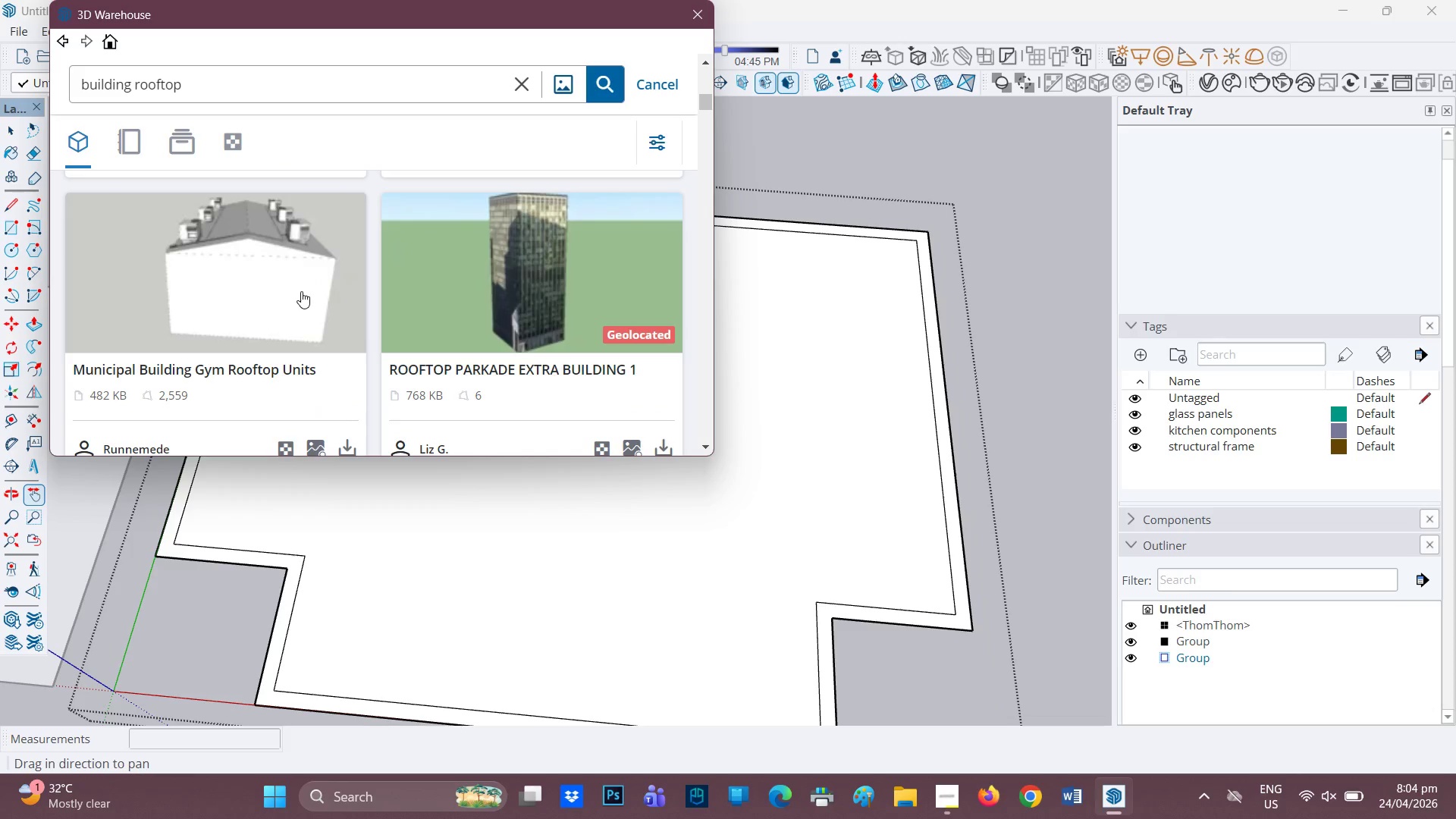 
scroll: coordinate [301, 291], scroll_direction: up, amount: 1.0
 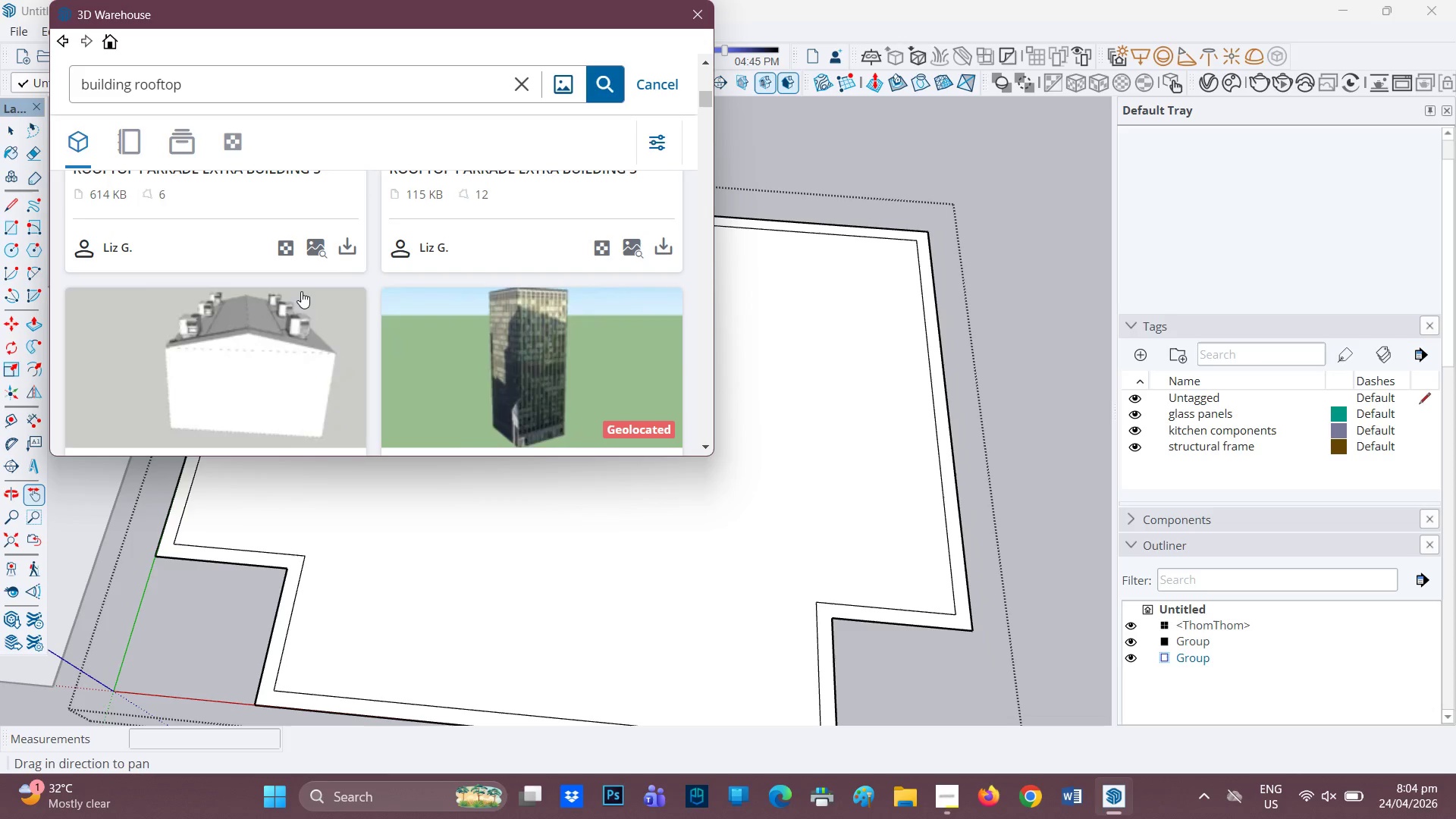 
scroll: coordinate [301, 291], scroll_direction: down, amount: 6.0
 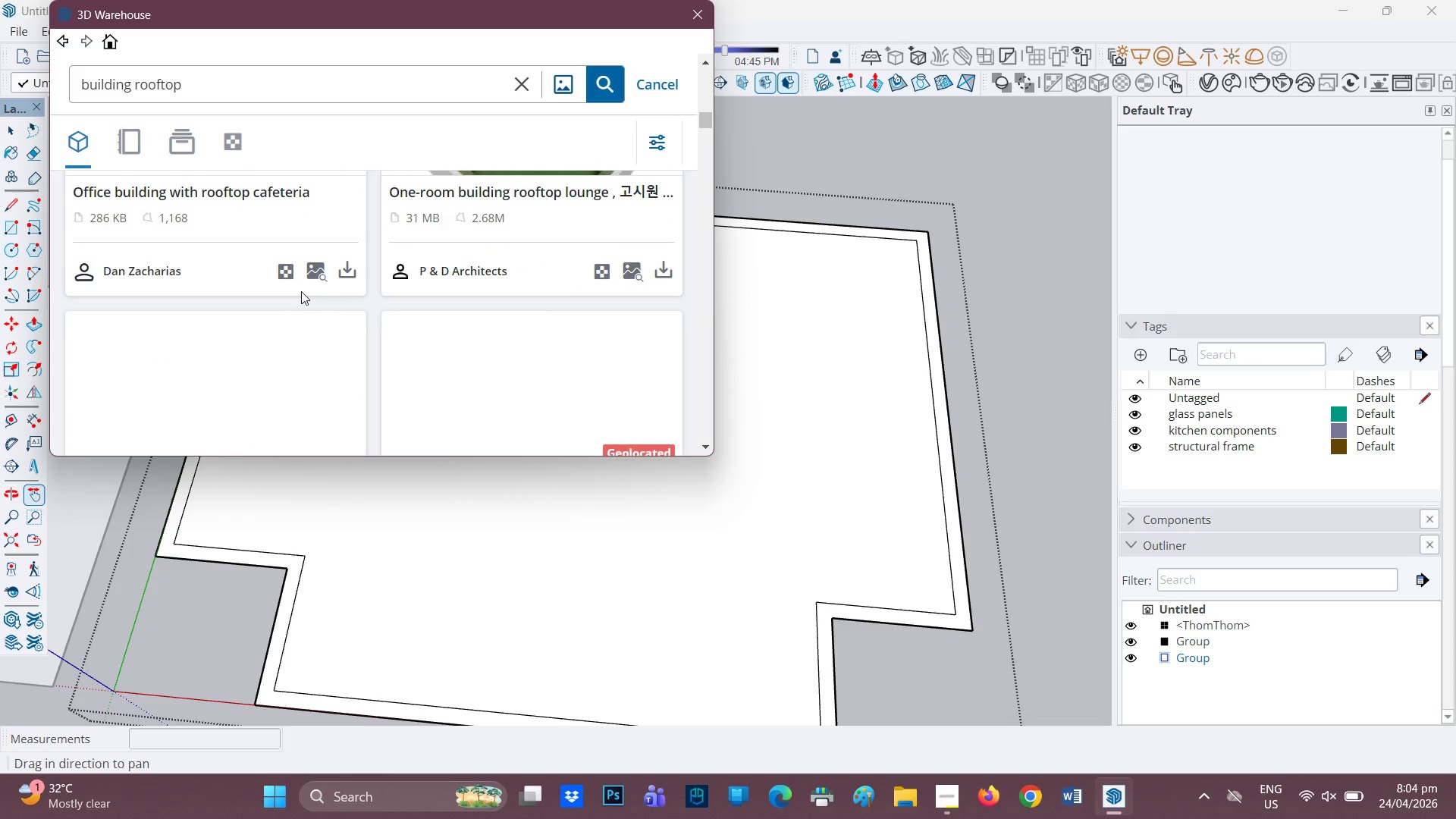 
scroll: coordinate [298, 291], scroll_direction: none, amount: 0.0
 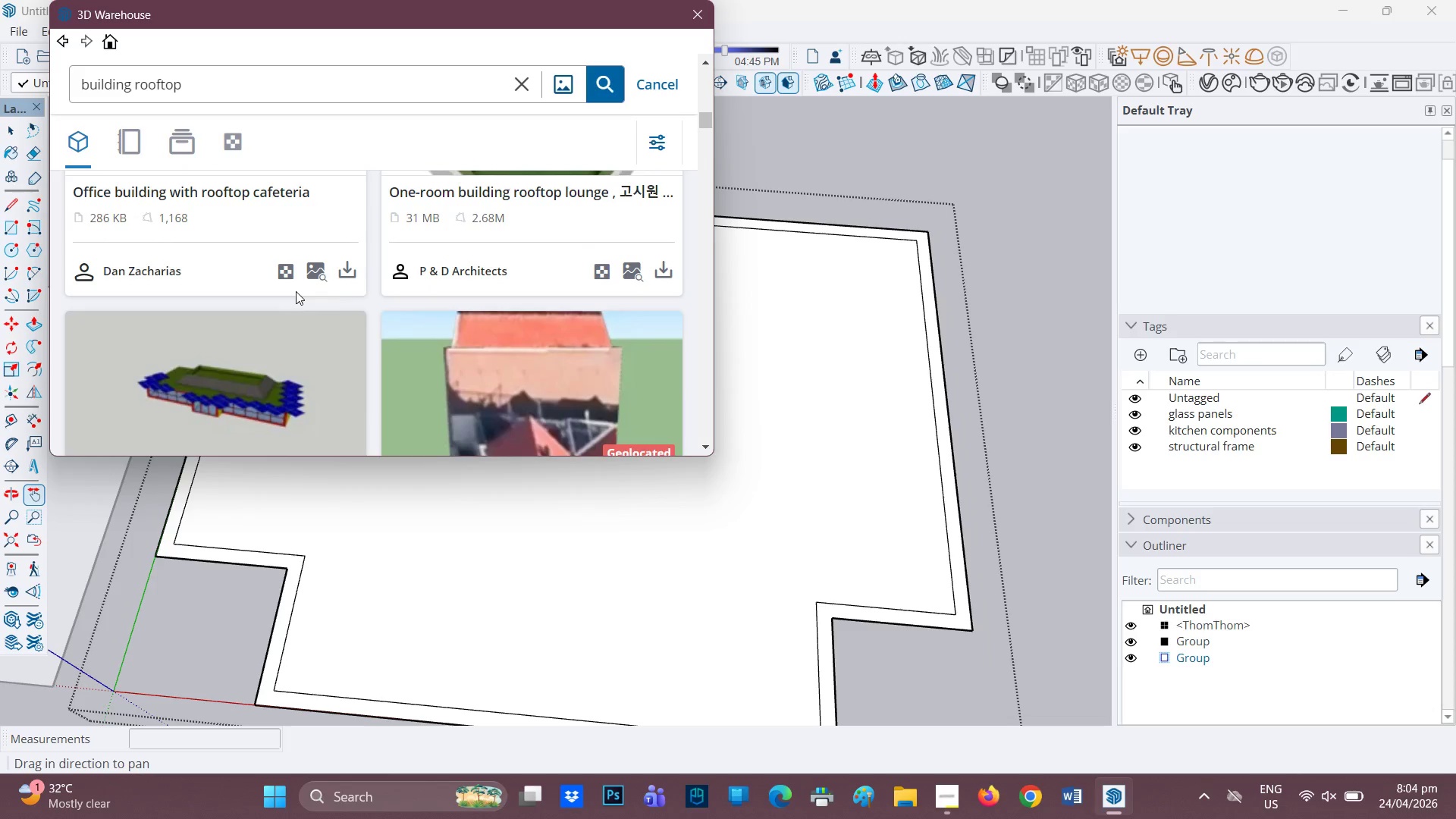 
scroll: coordinate [293, 290], scroll_direction: down, amount: 6.0
 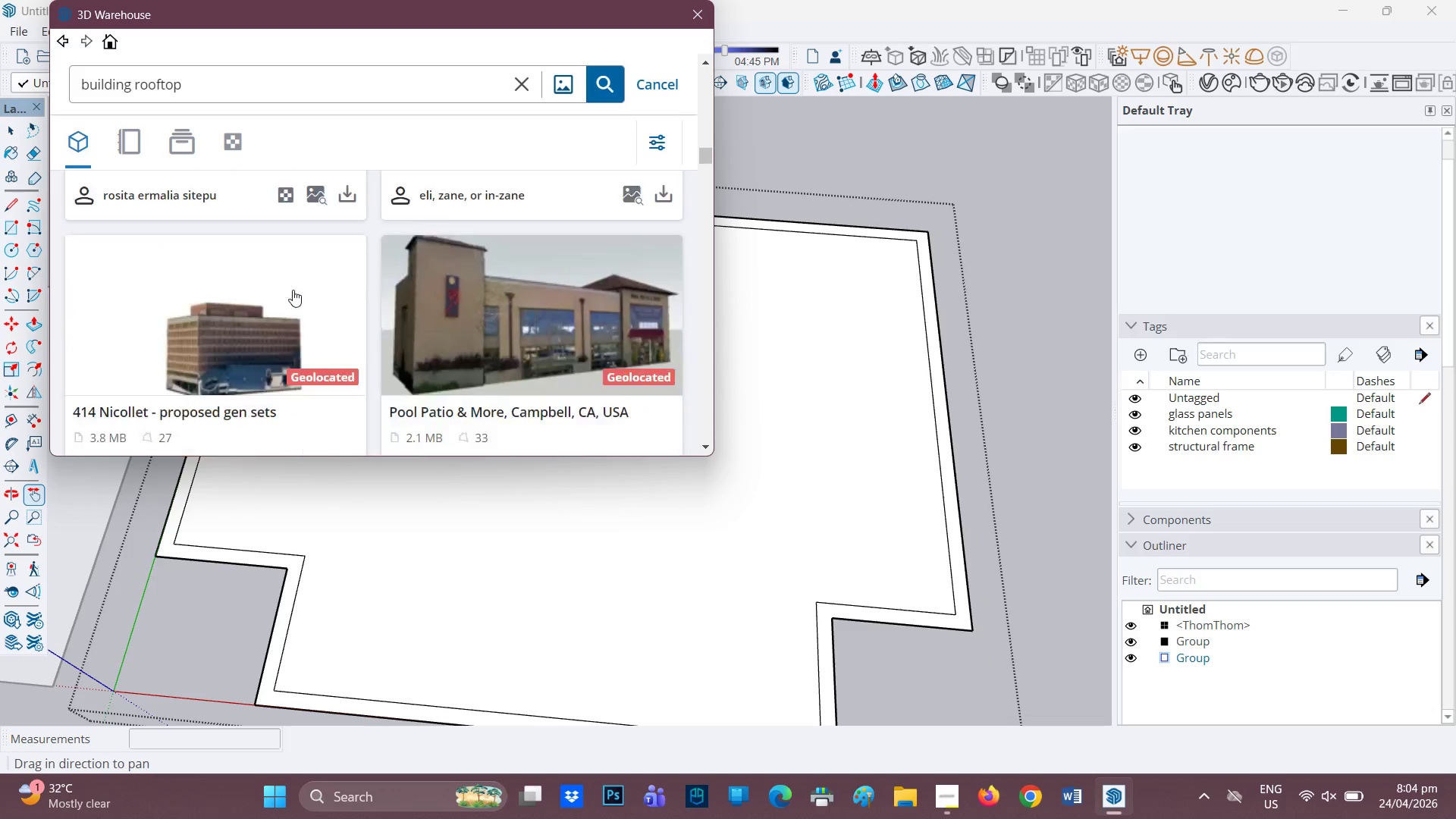 
scroll: coordinate [293, 290], scroll_direction: up, amount: 1.0
 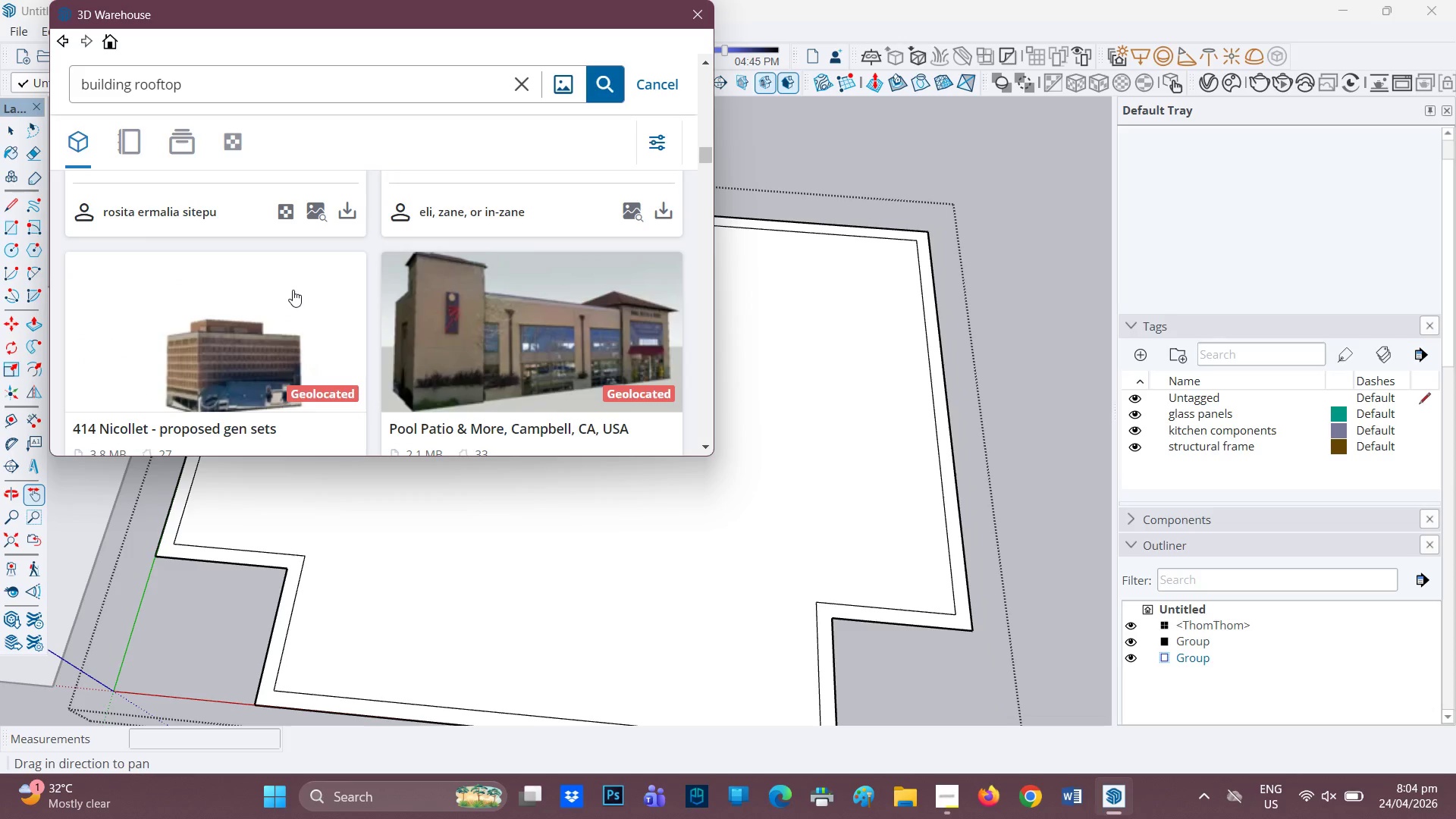 
scroll: coordinate [286, 290], scroll_direction: down, amount: 4.0
 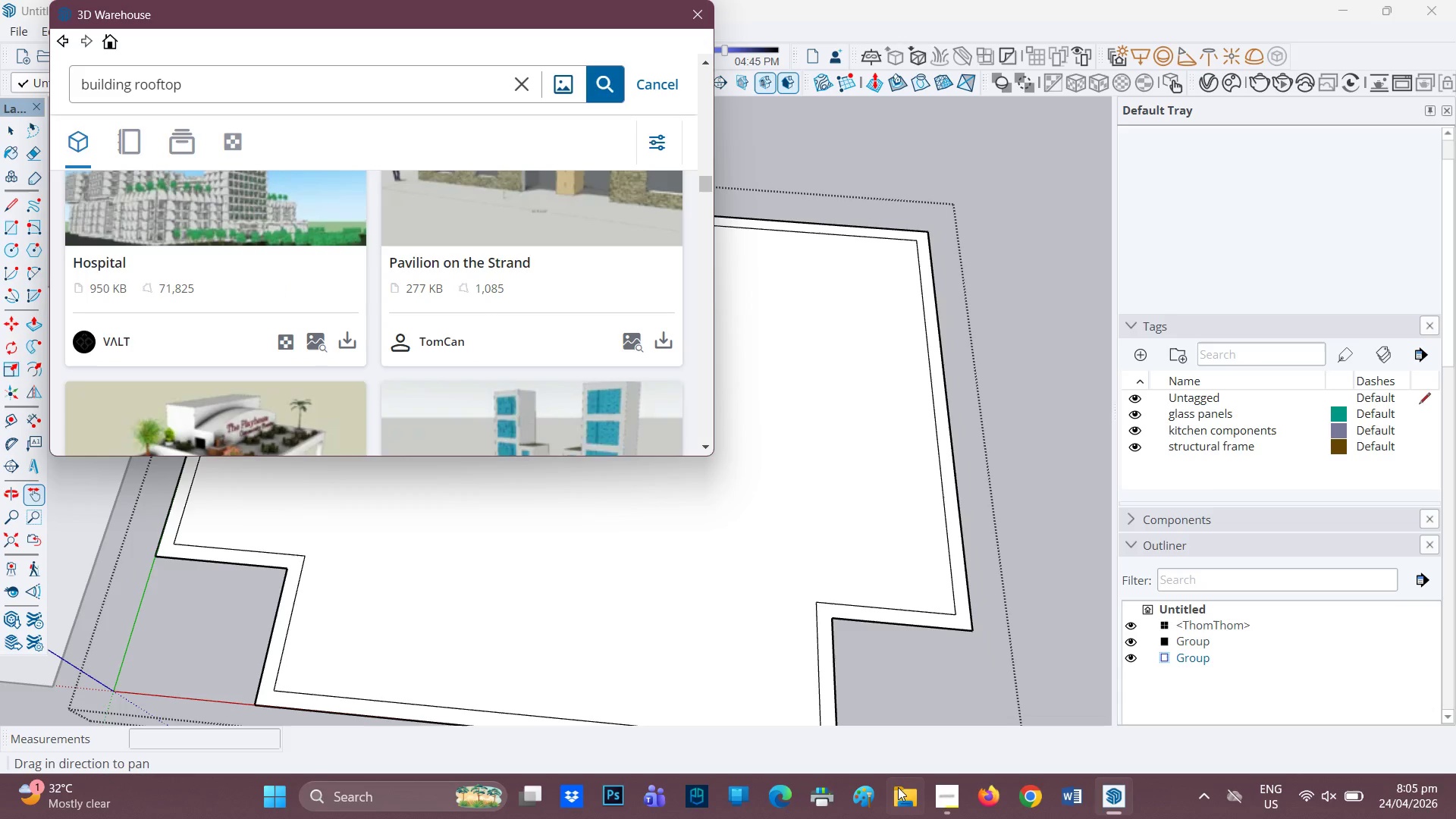 
left_click([953, 790])